 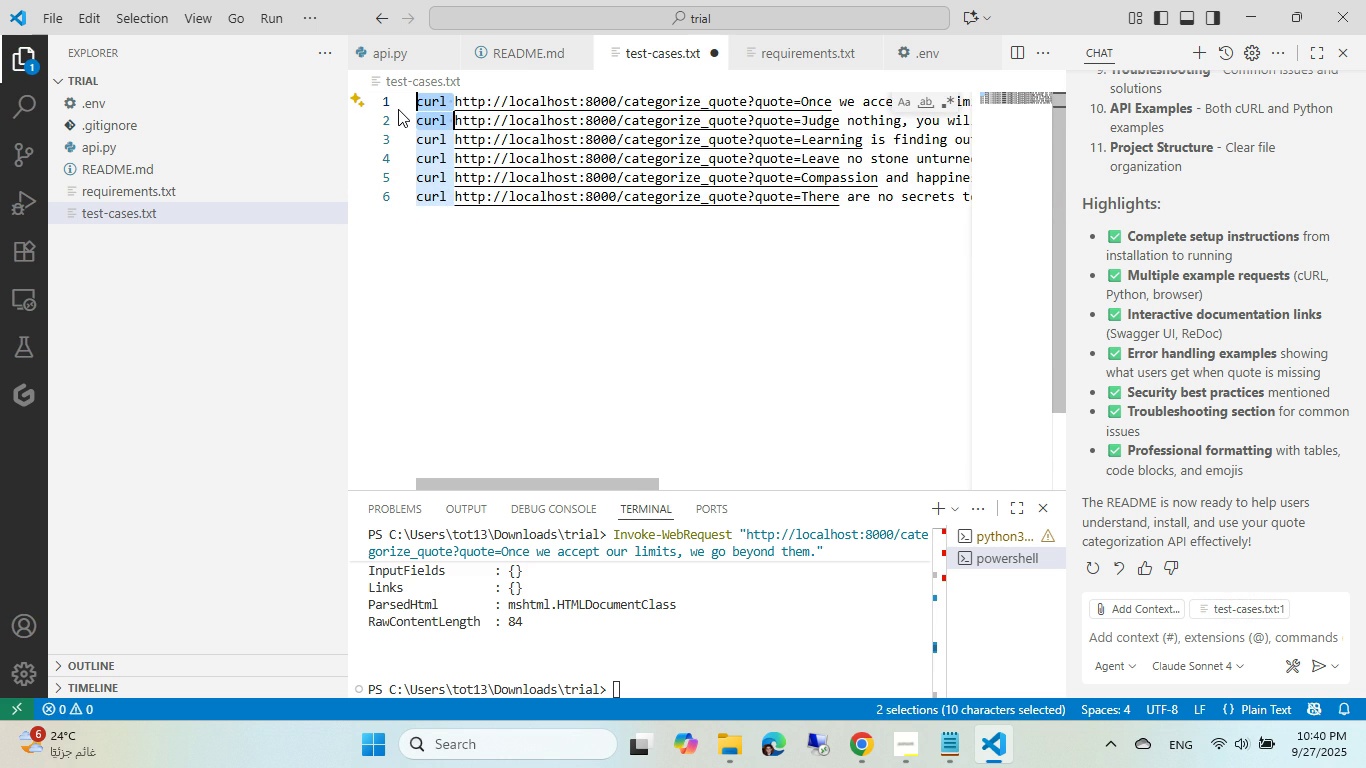 
key(Control+D)
 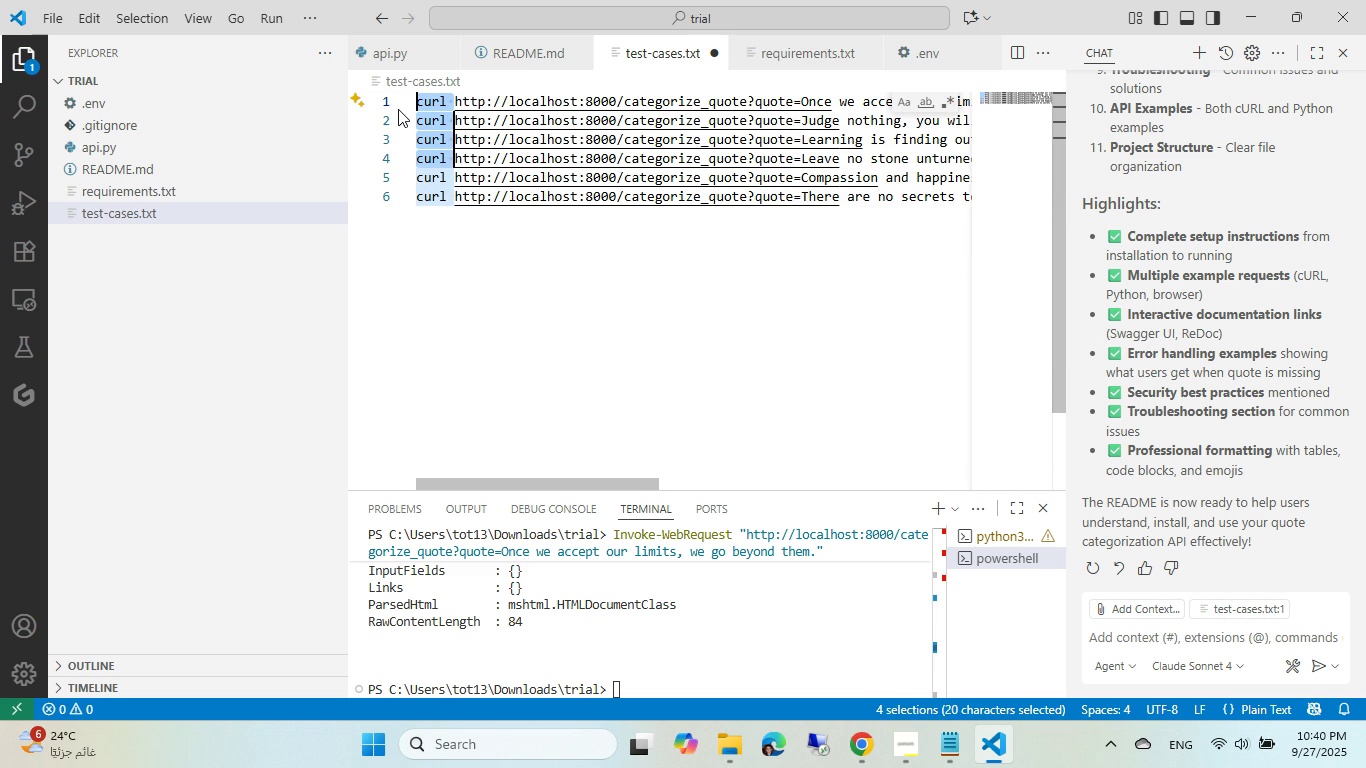 
key(Control+D)
 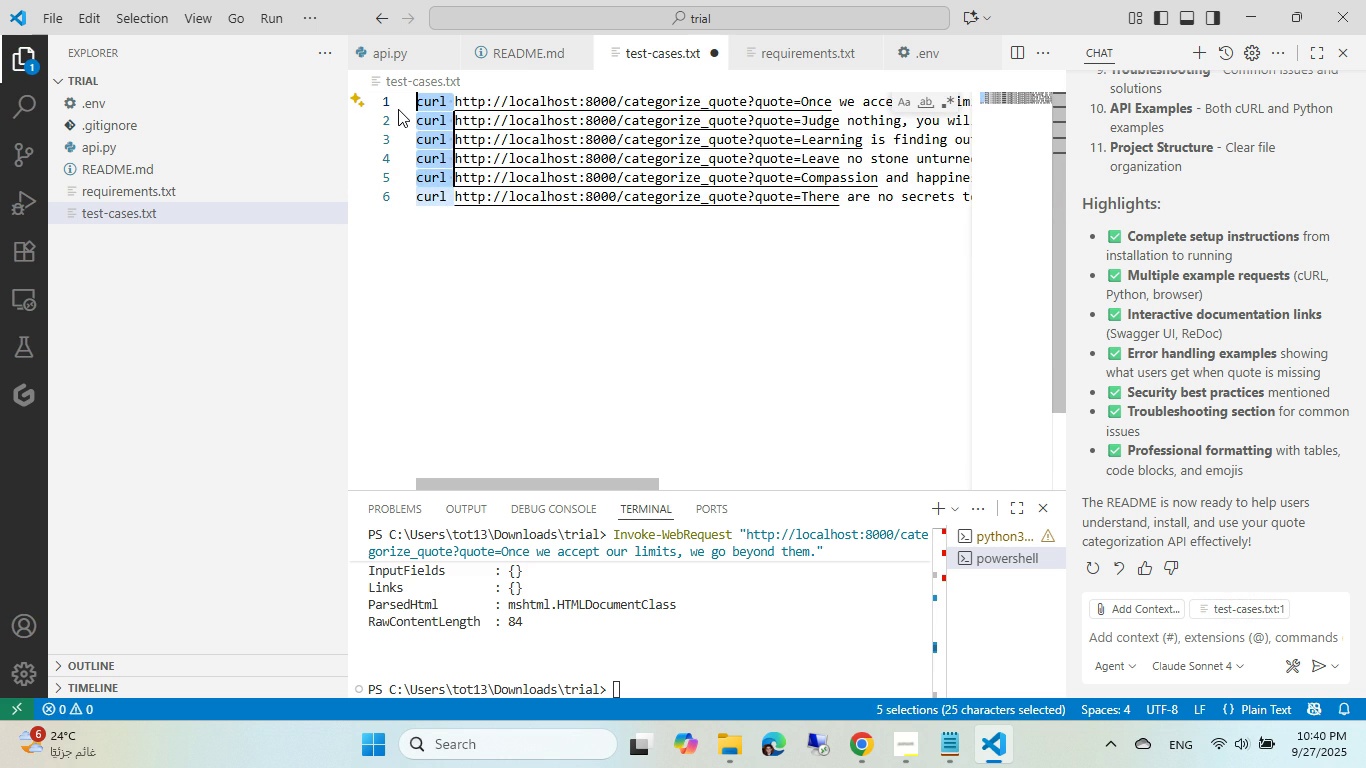 
key(Control+D)
 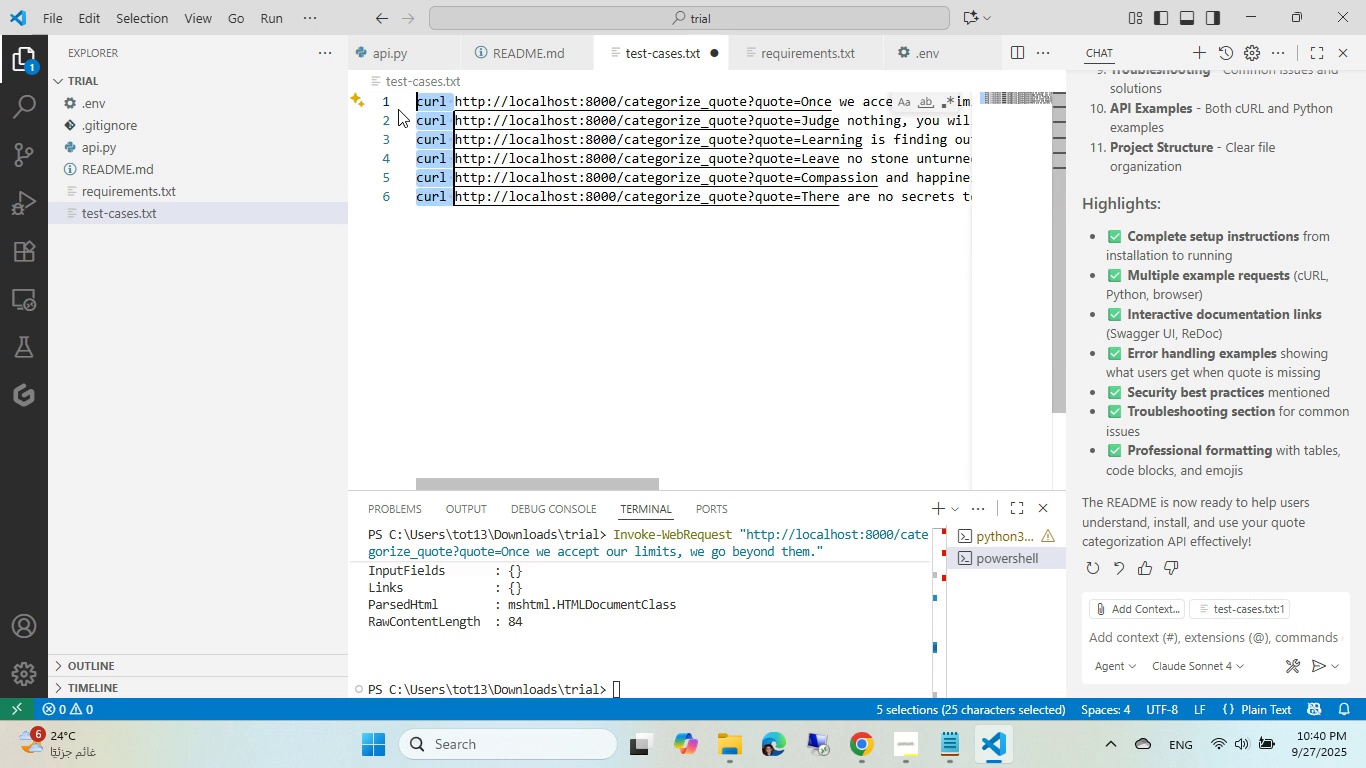 
key(Control+D)
 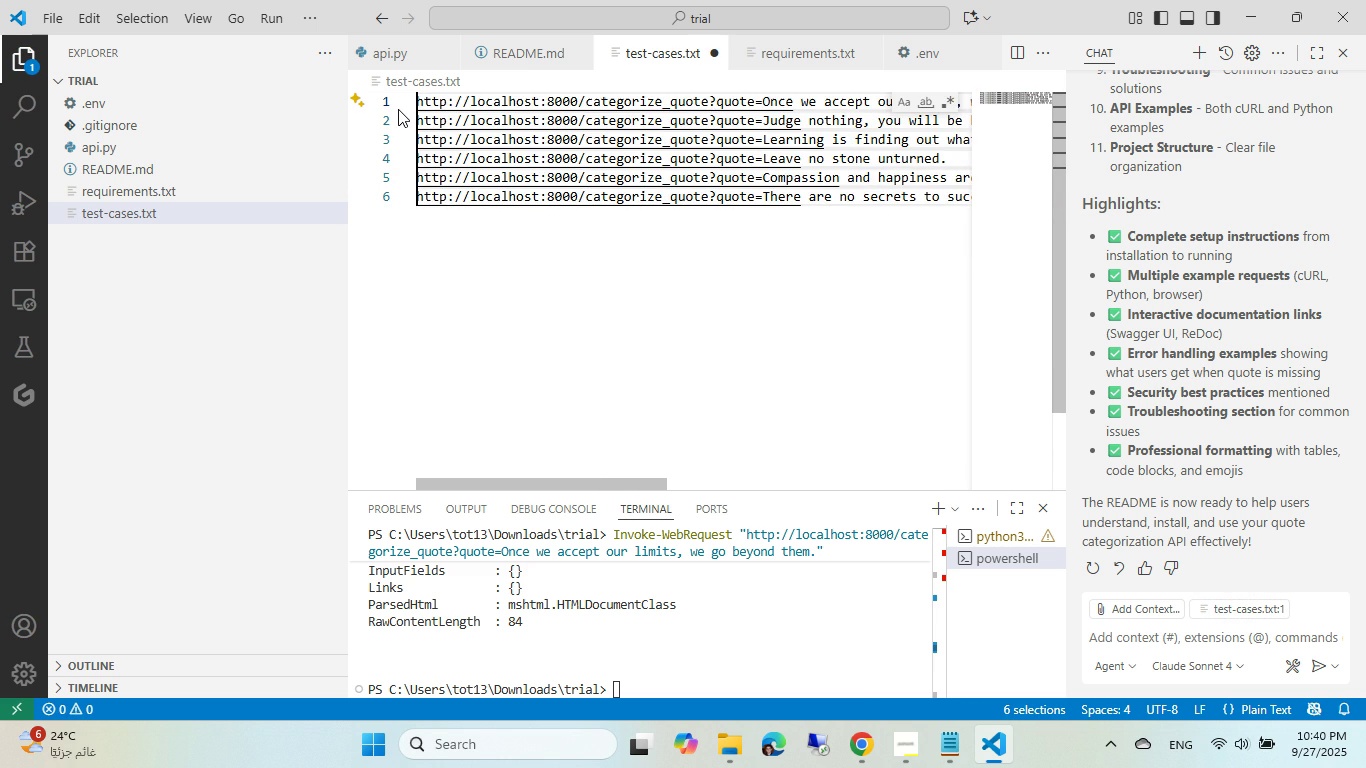 
key(Backspace)
 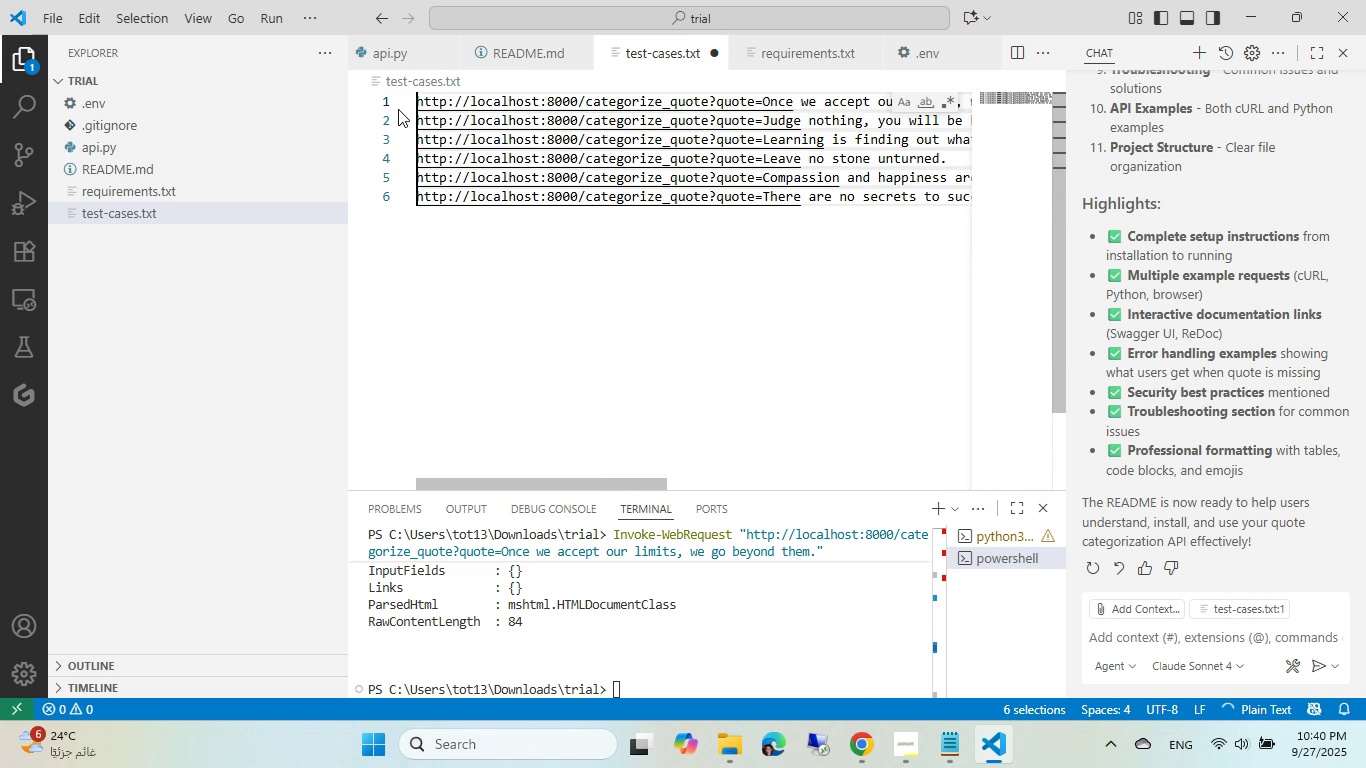 
key(Control+ControlLeft)
 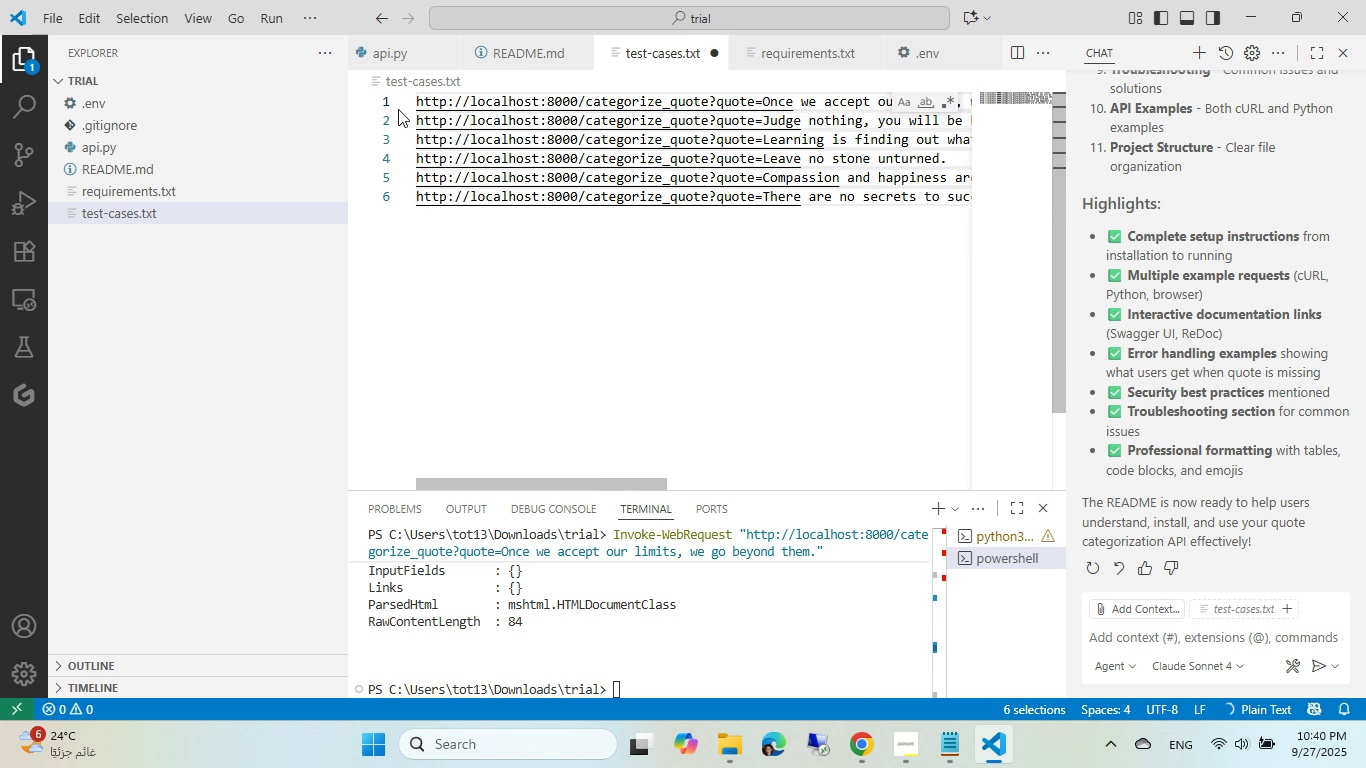 
key(Control+S)